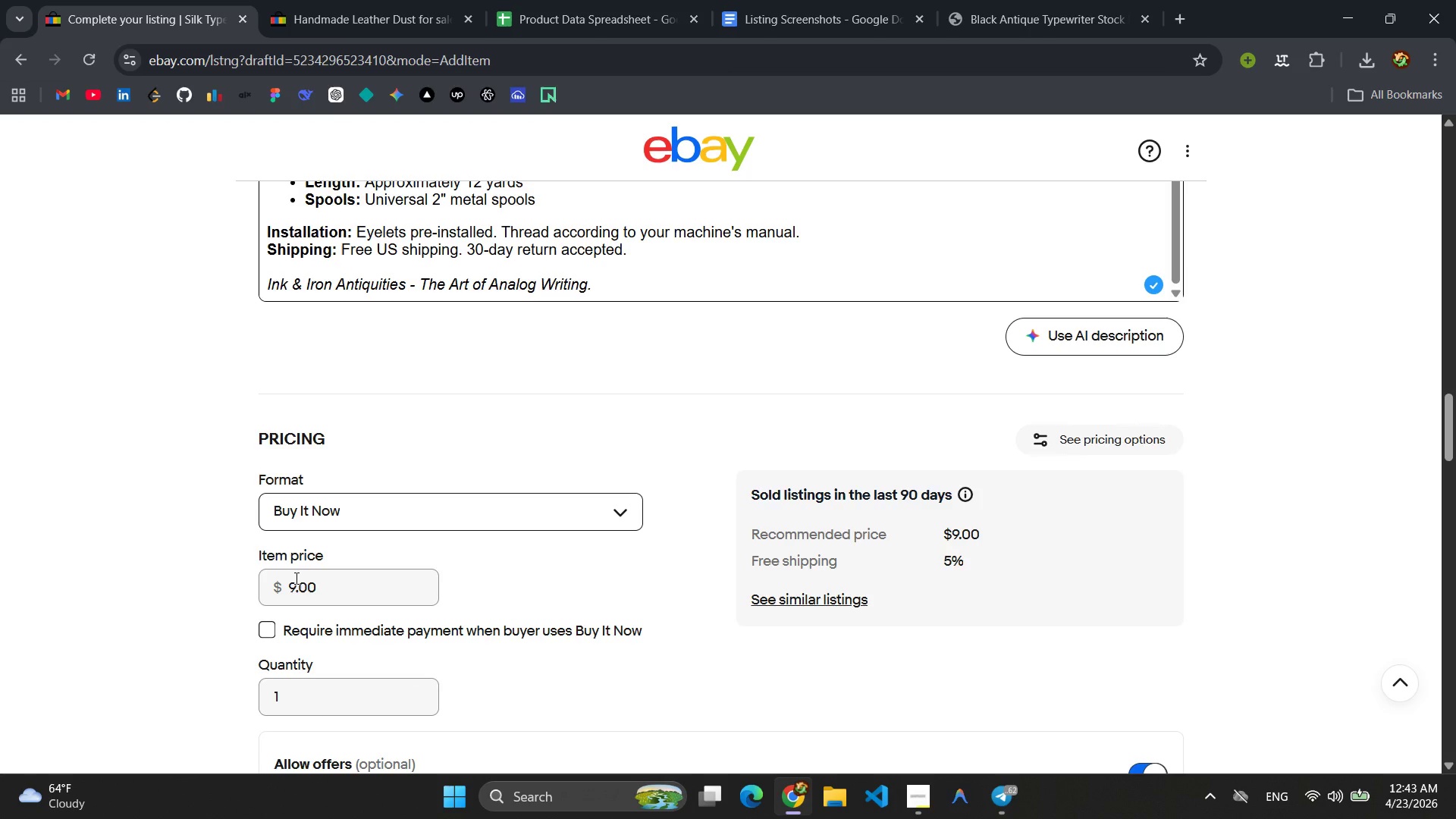 
left_click([295, 578])
 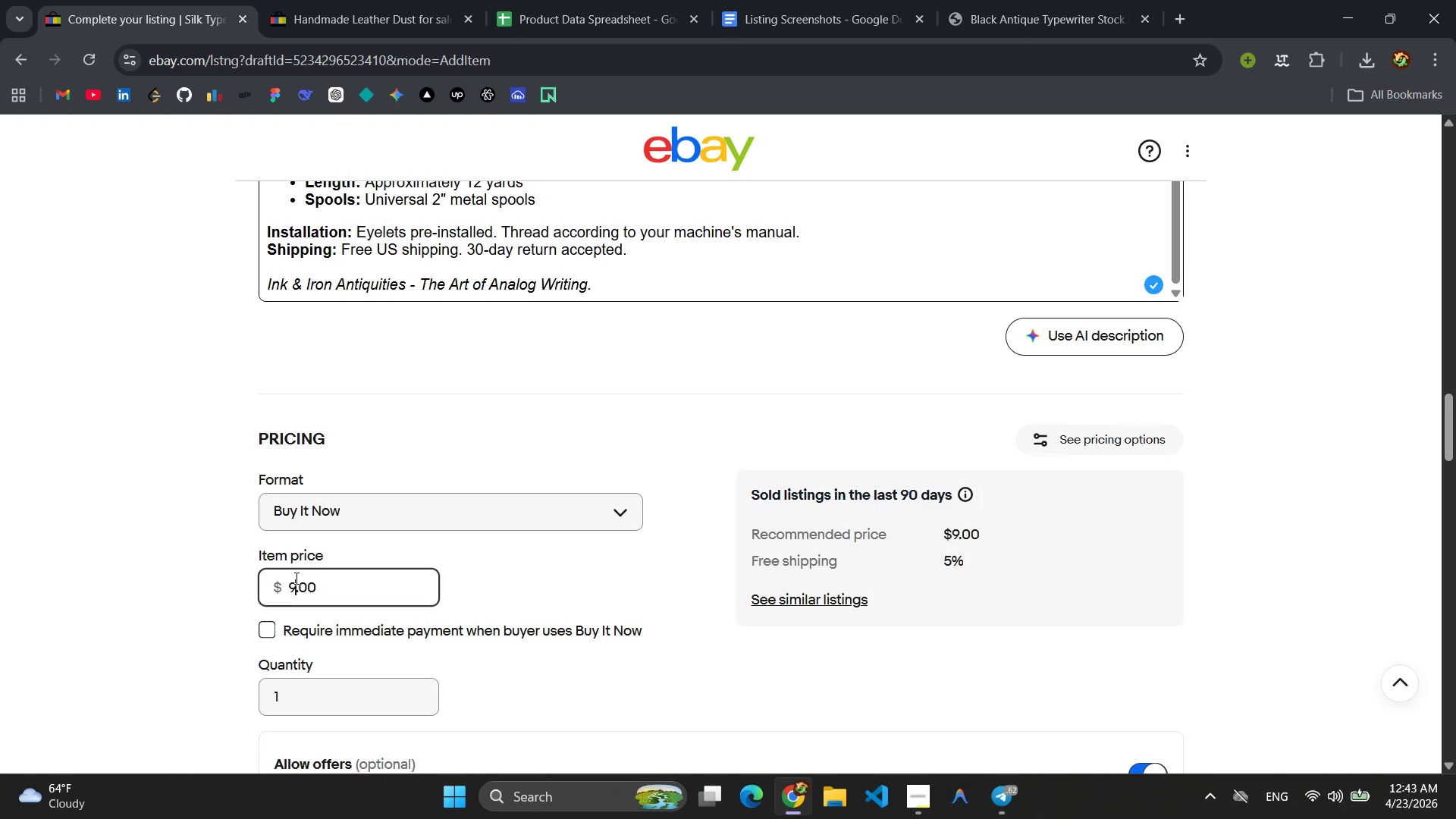 
key(Backspace)
type(24)
 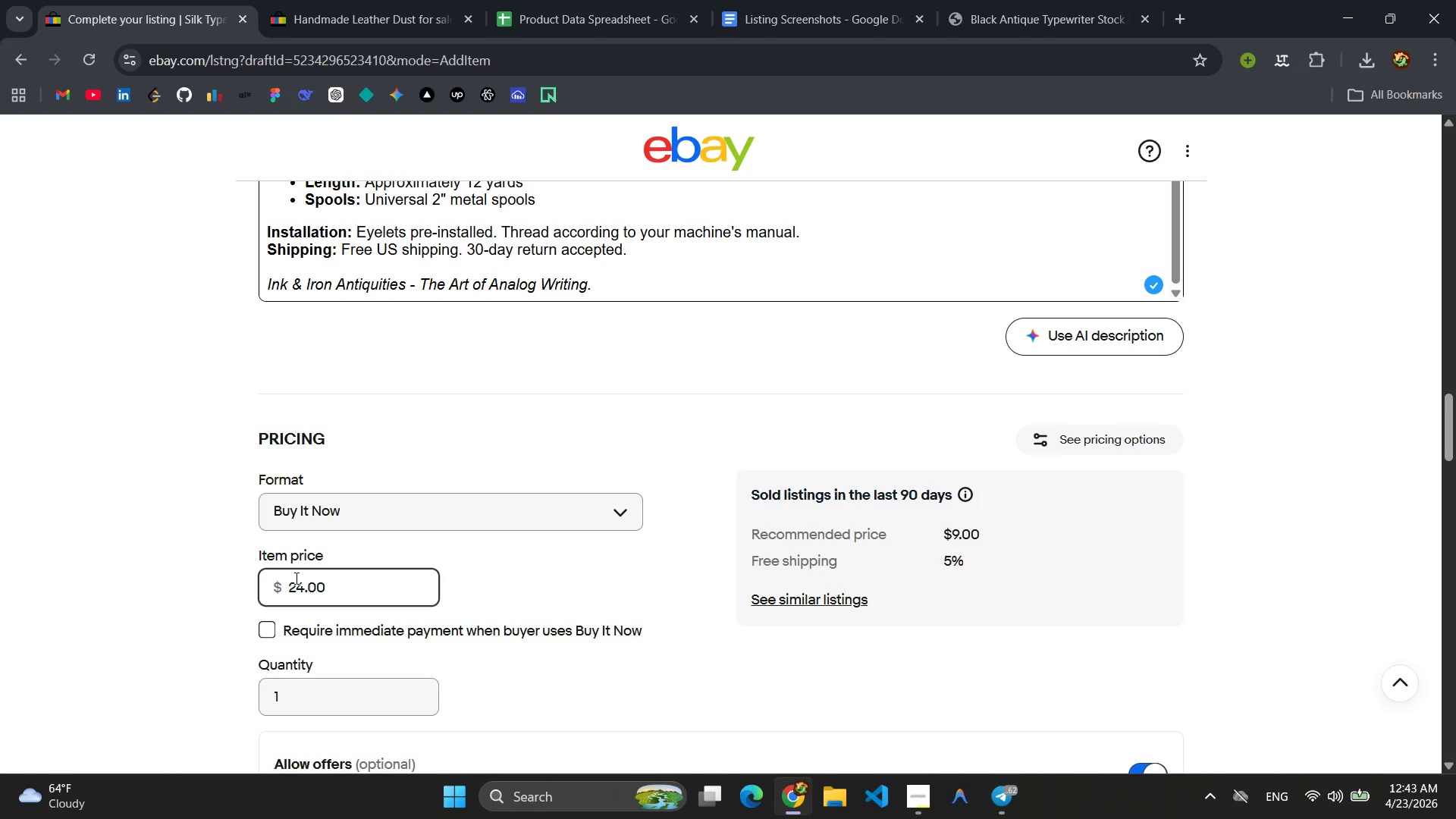 
key(ArrowRight)
 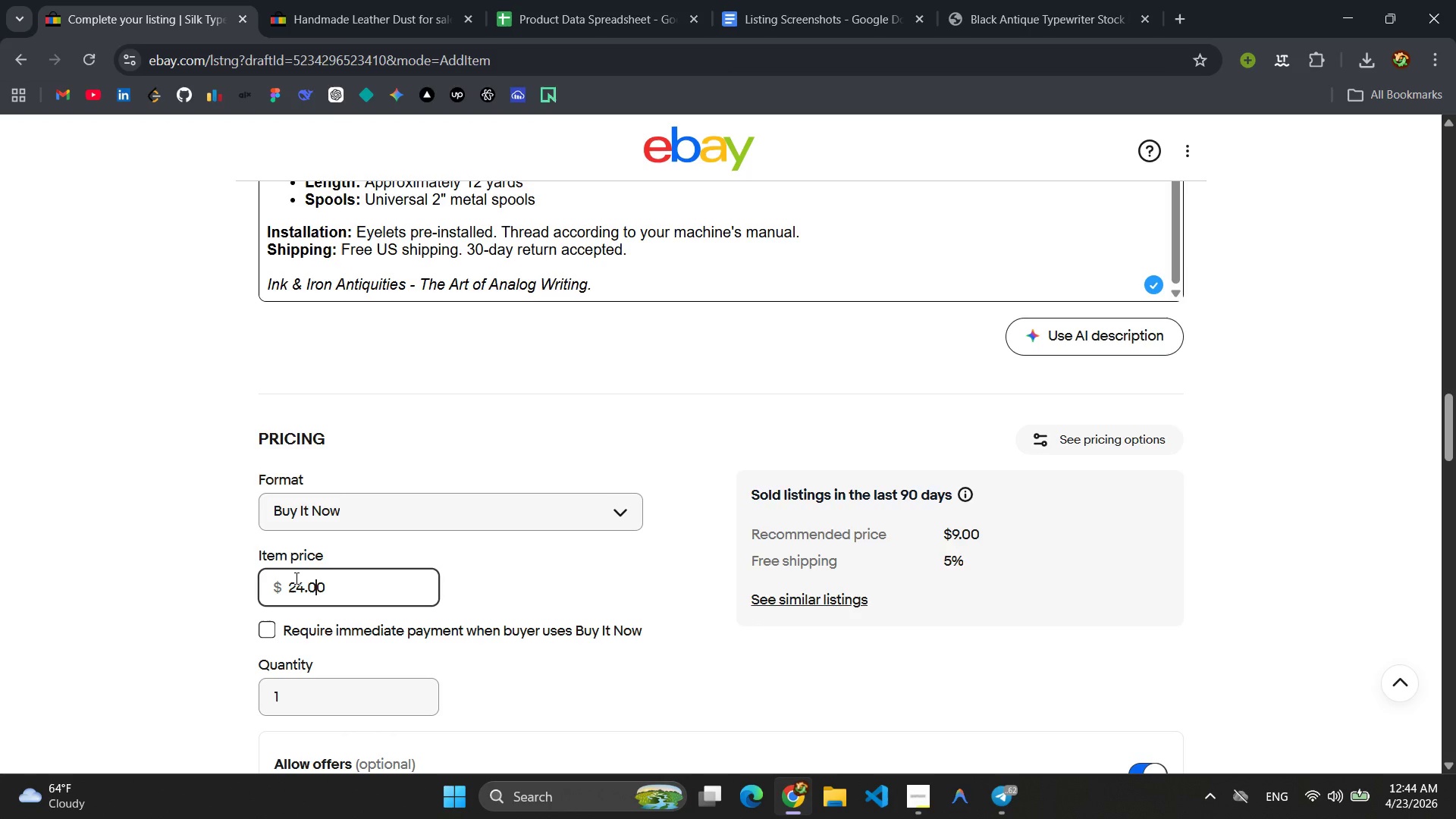 
key(ArrowRight)
 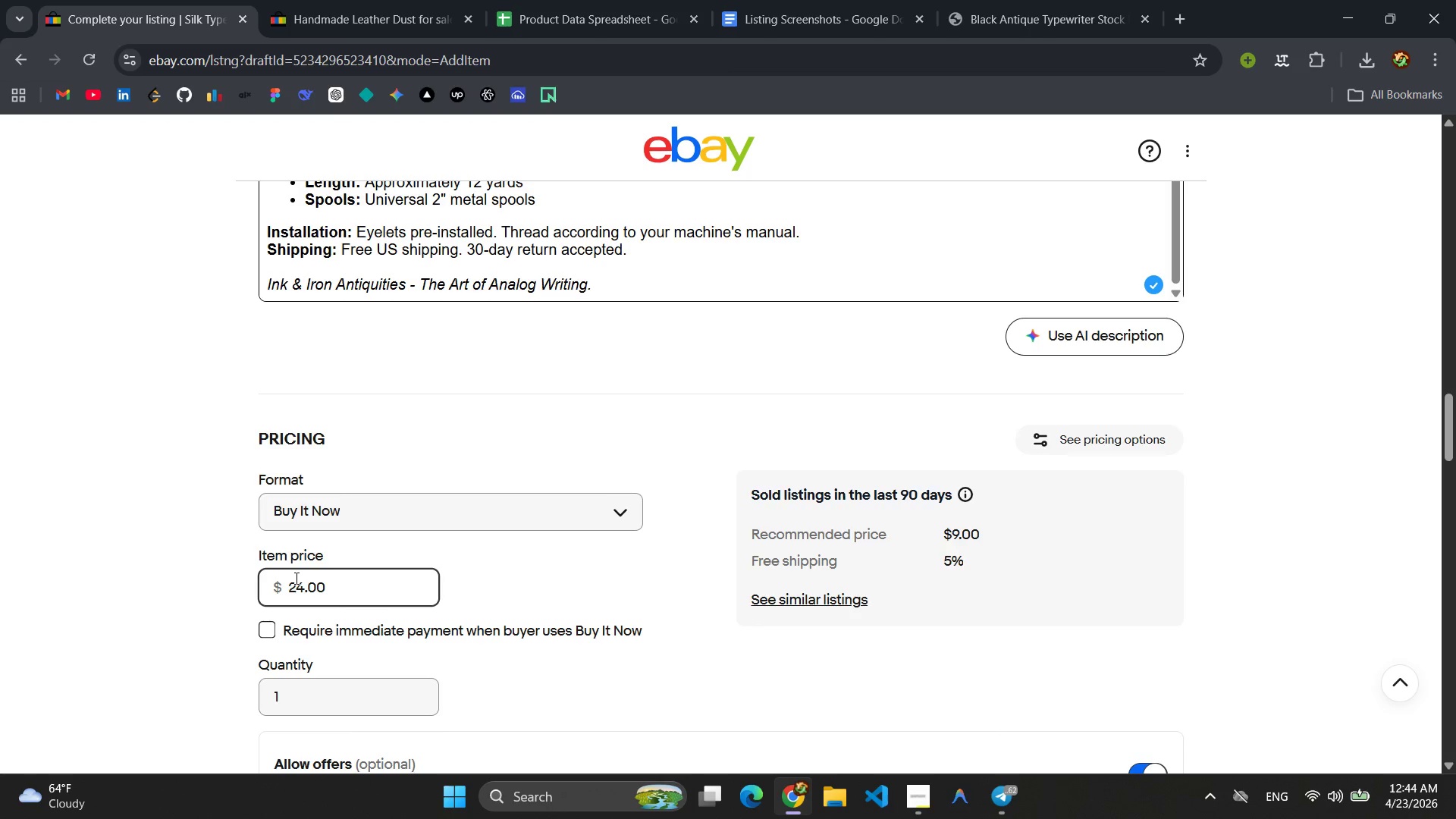 
key(Backspace)
 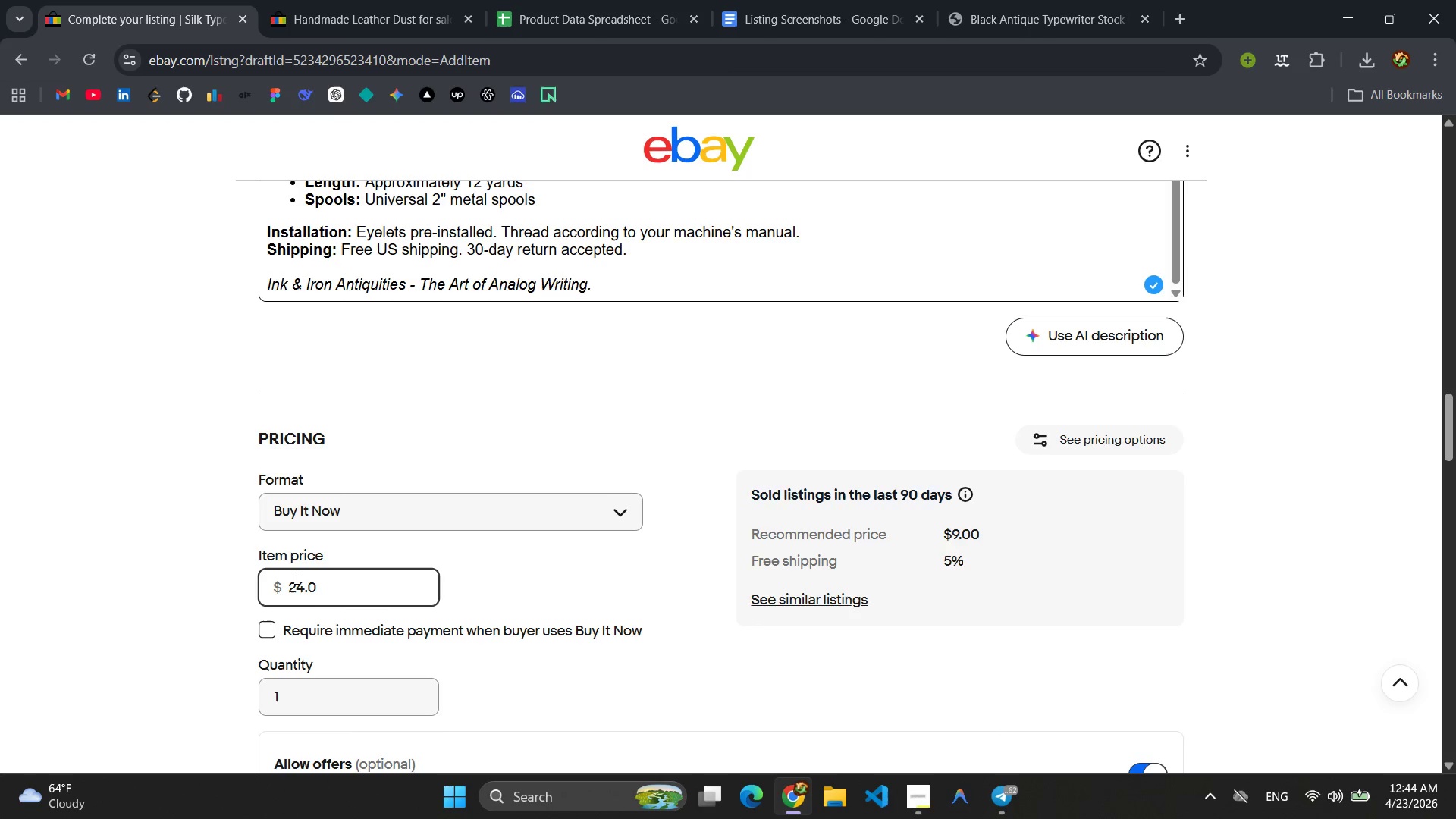 
key(9)
 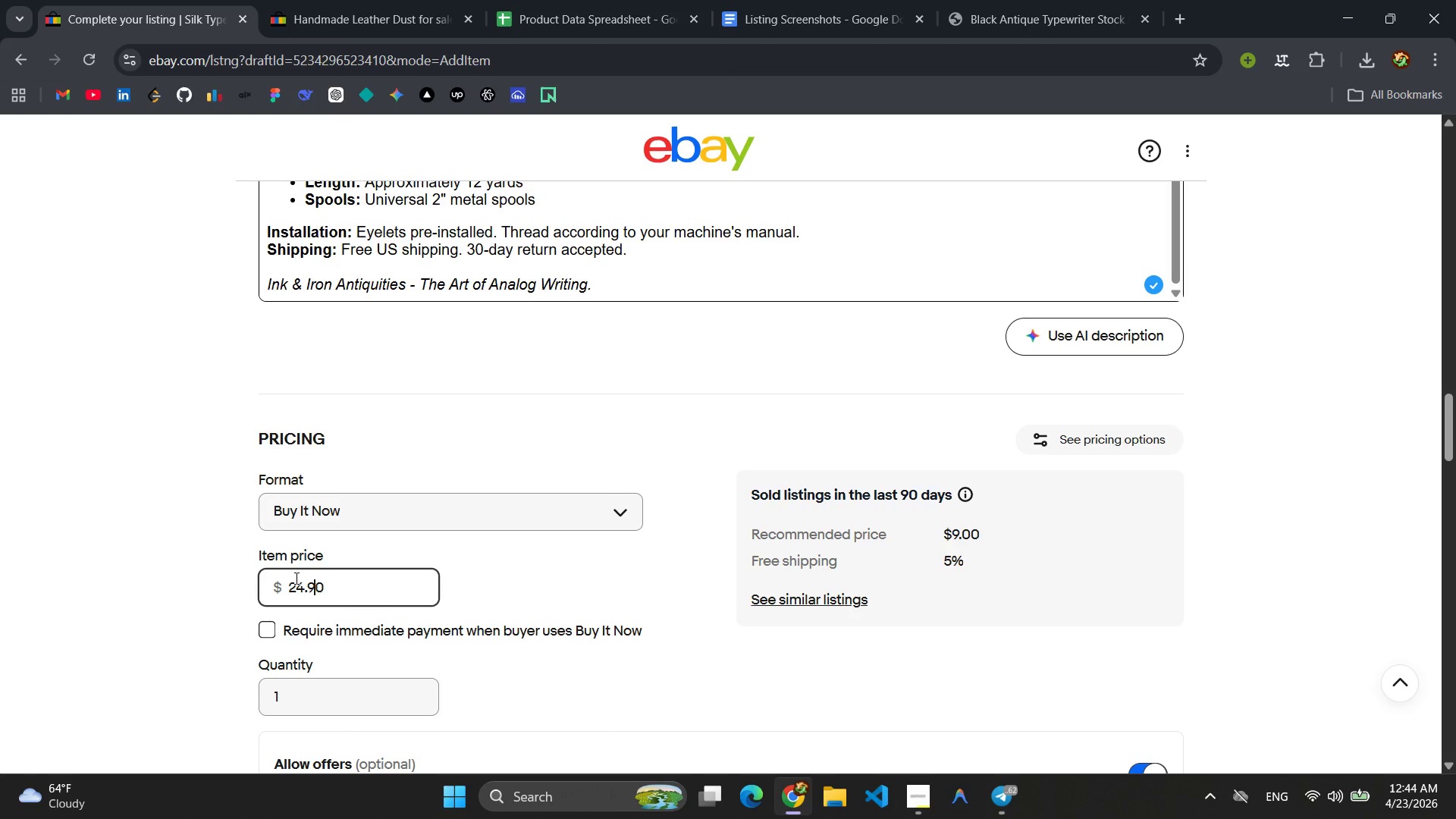 
key(ArrowRight)
 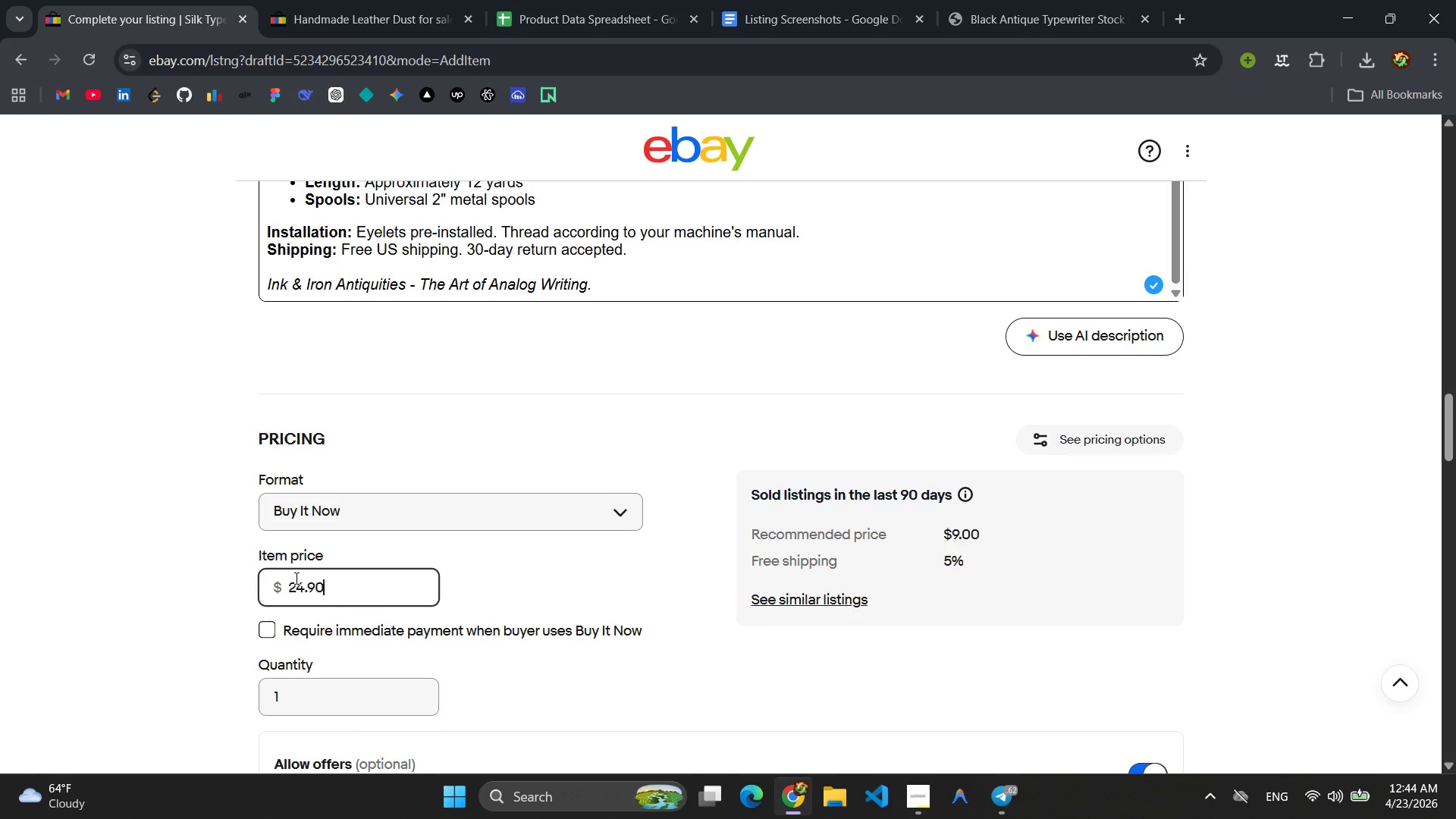 
key(Backspace)
 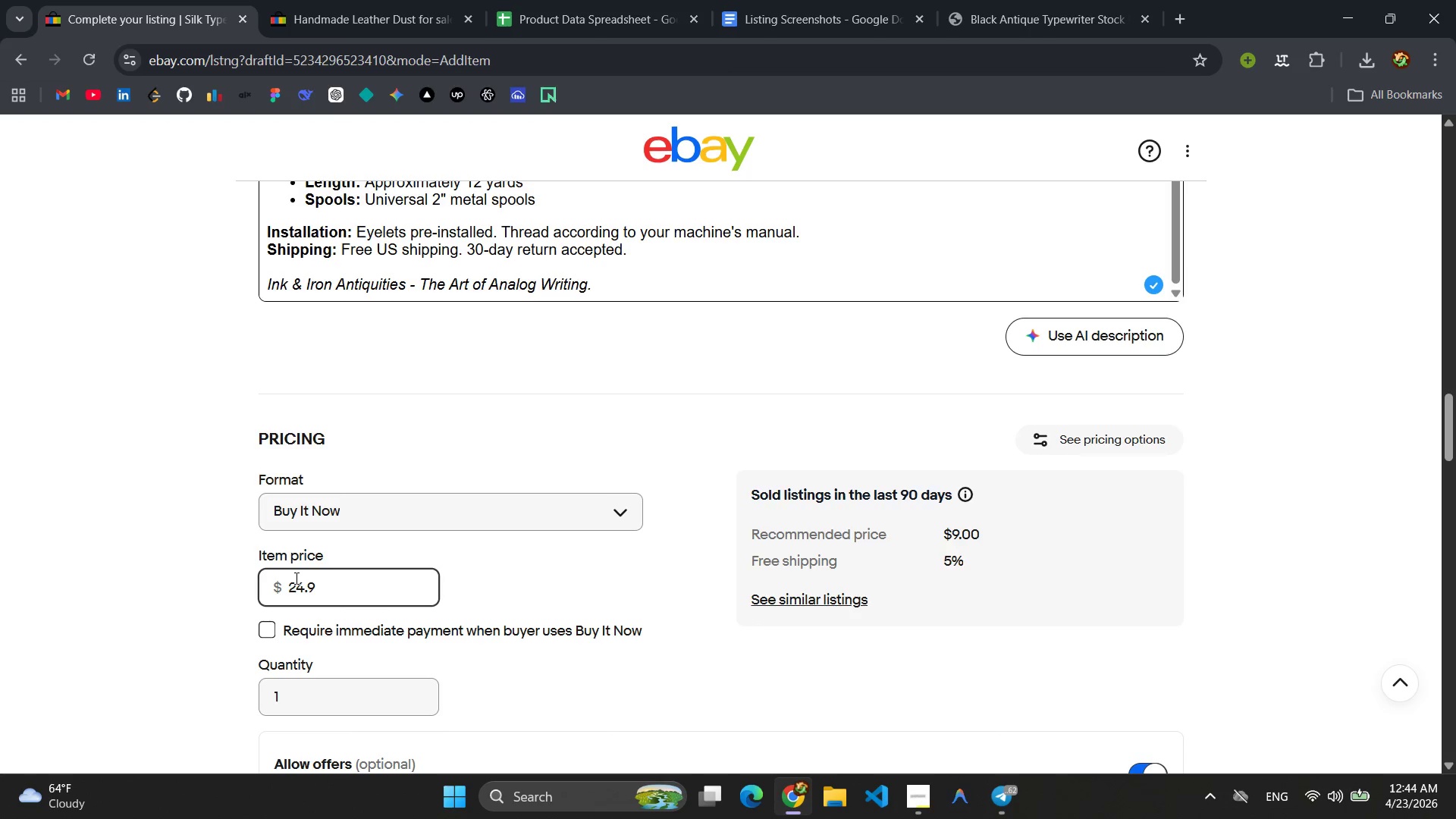 
key(5)
 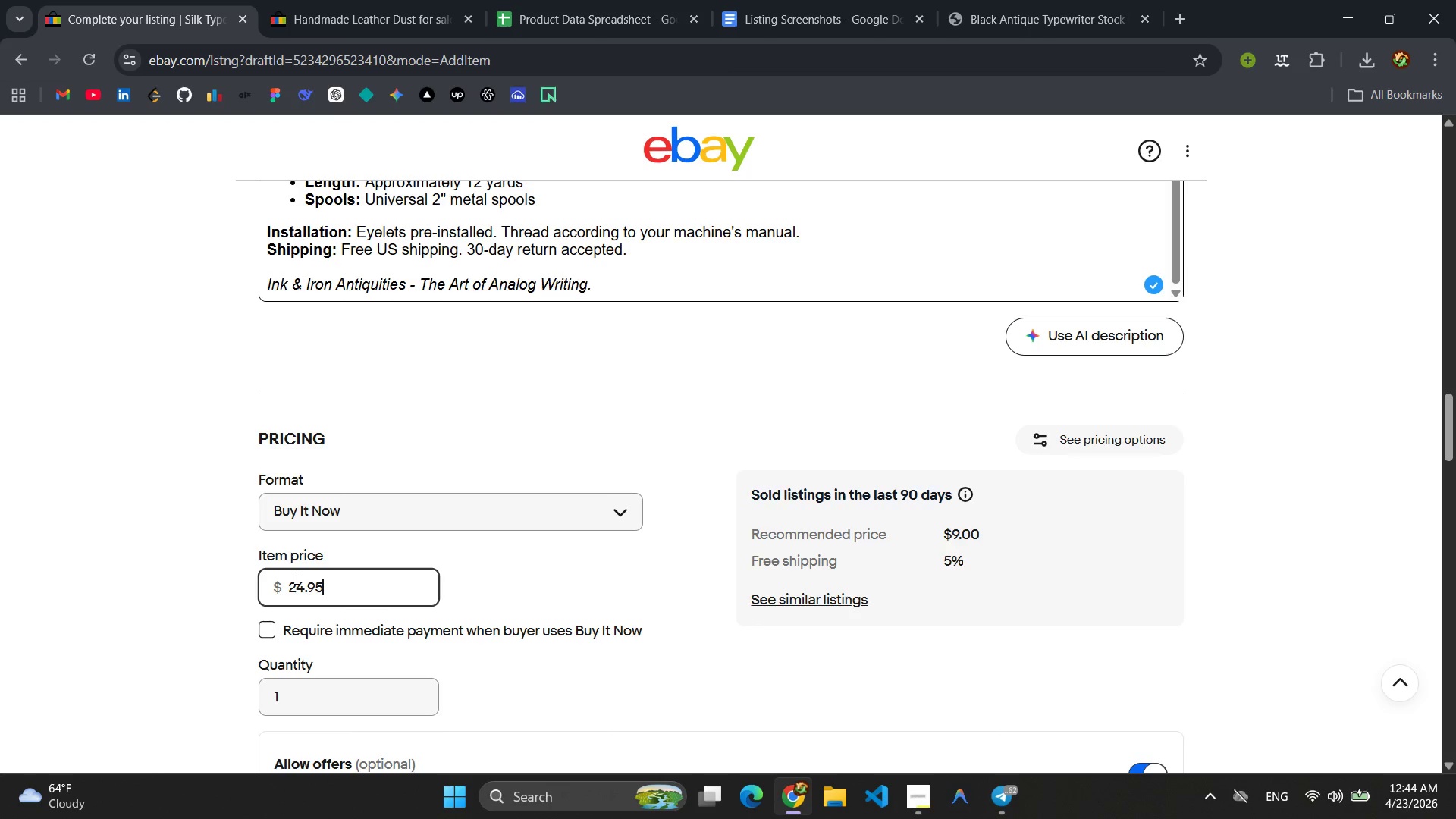 
scroll: coordinate [503, 588], scroll_direction: down, amount: 2.0
 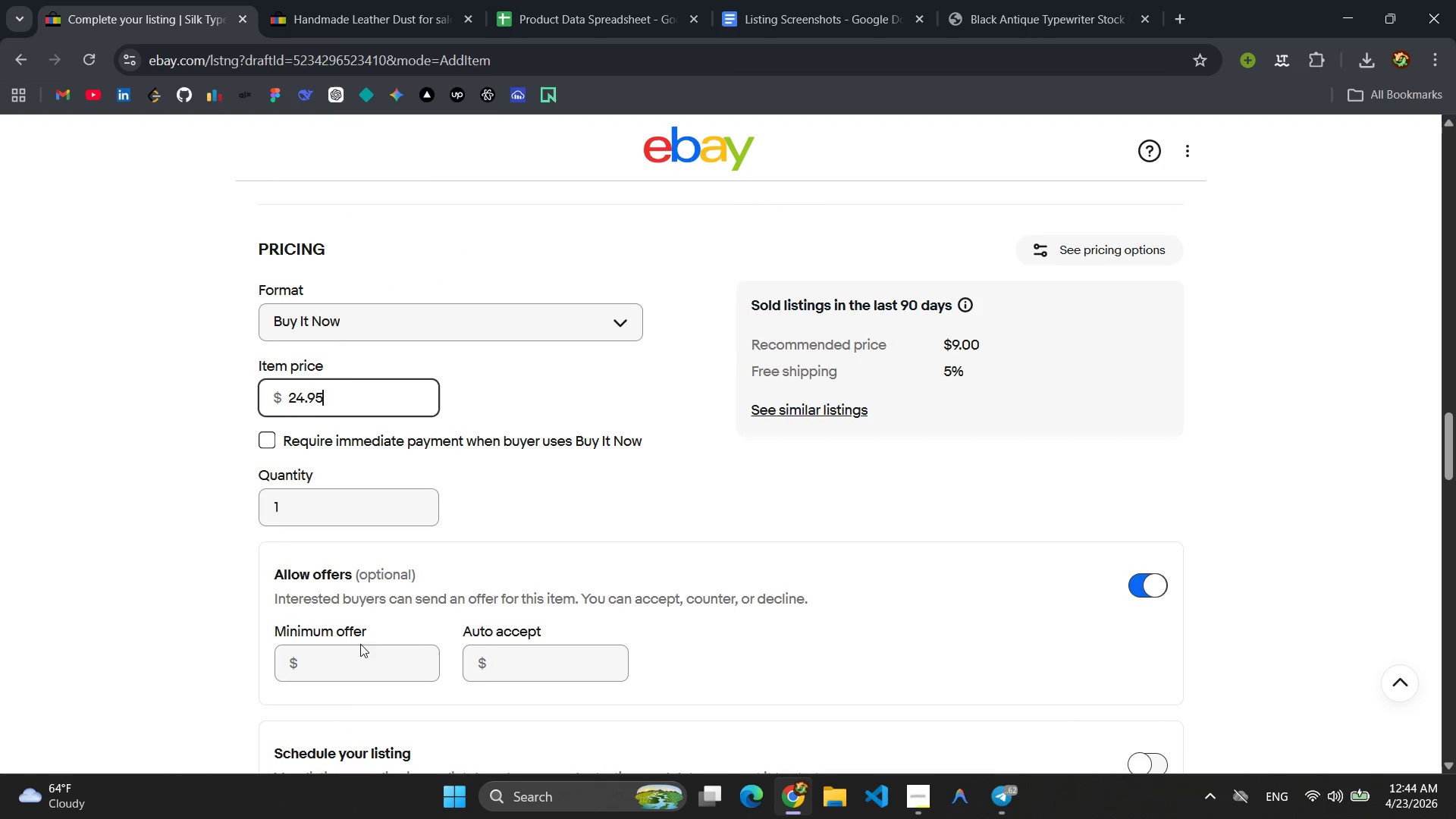 
left_click([344, 657])
 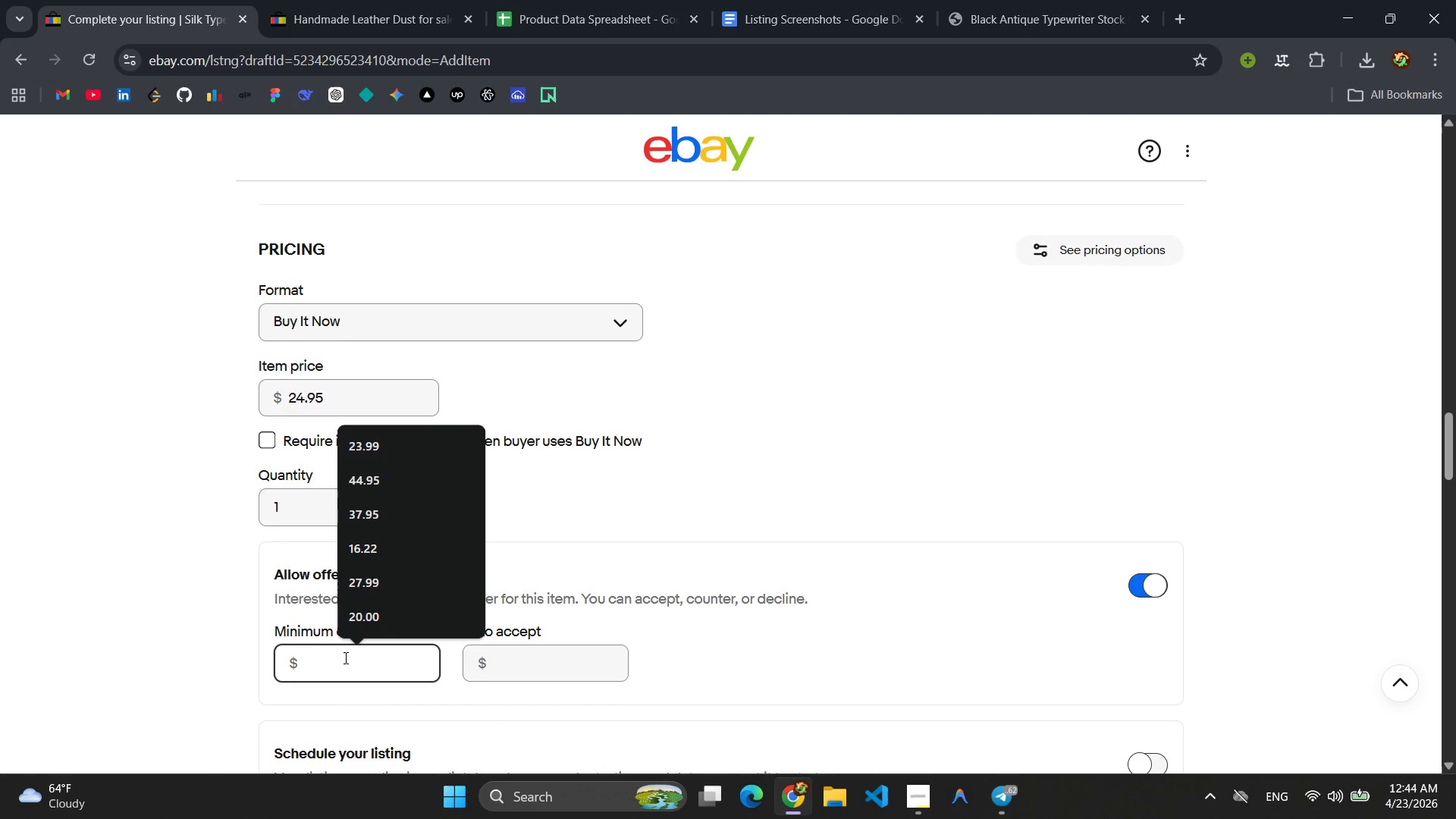 
type(18.95)